 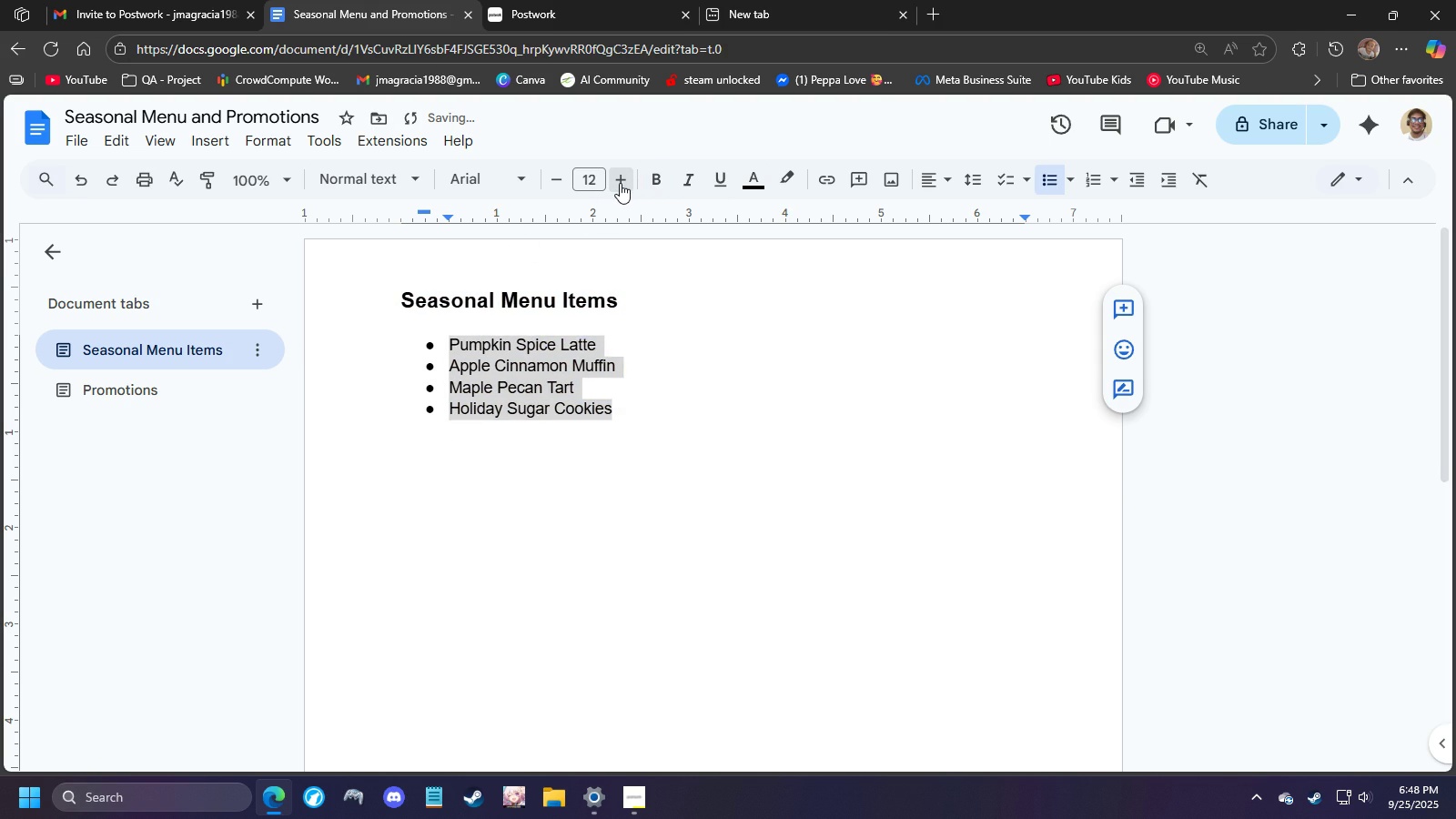 
left_click([620, 183])
 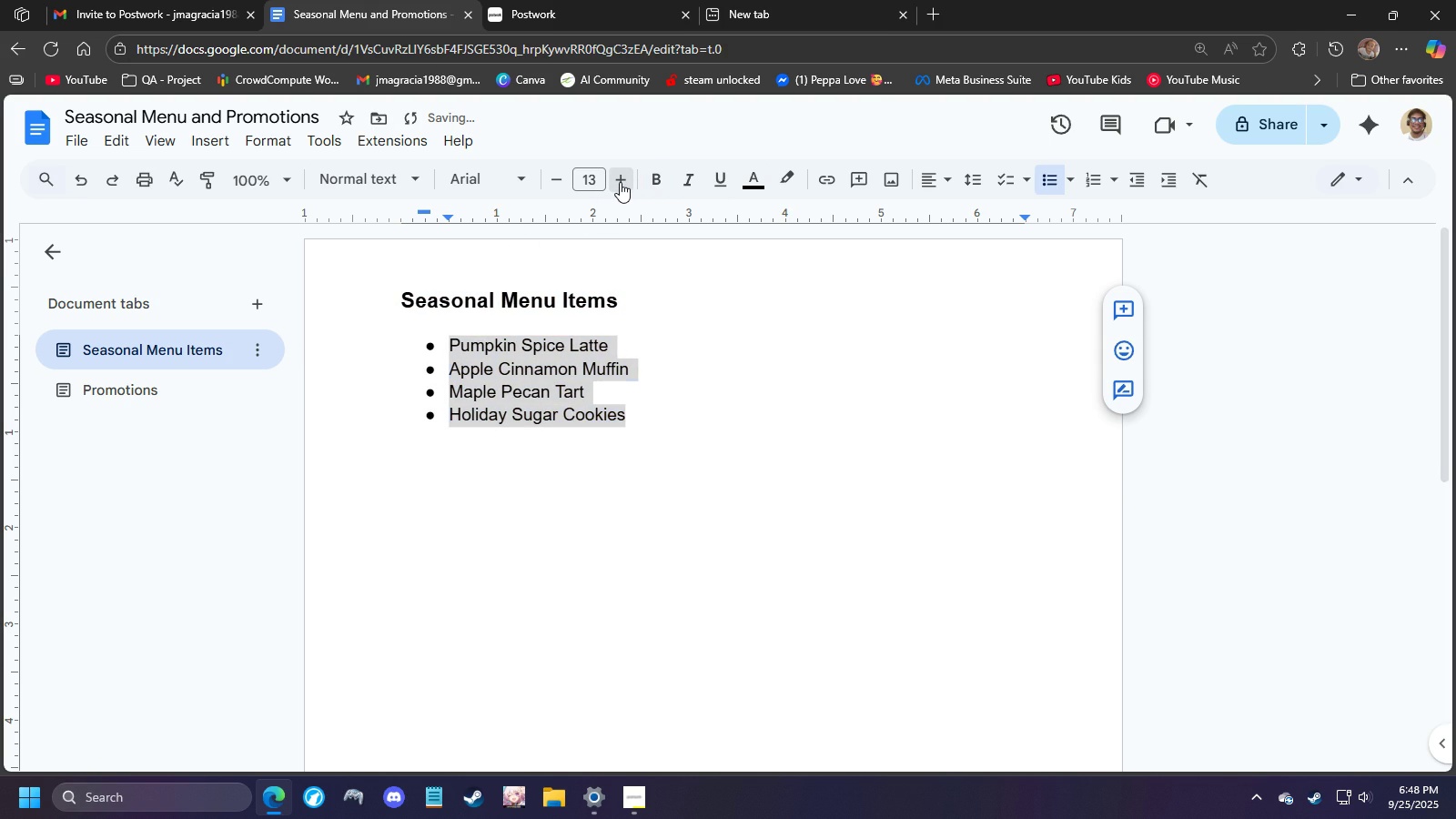 
left_click([620, 182])
 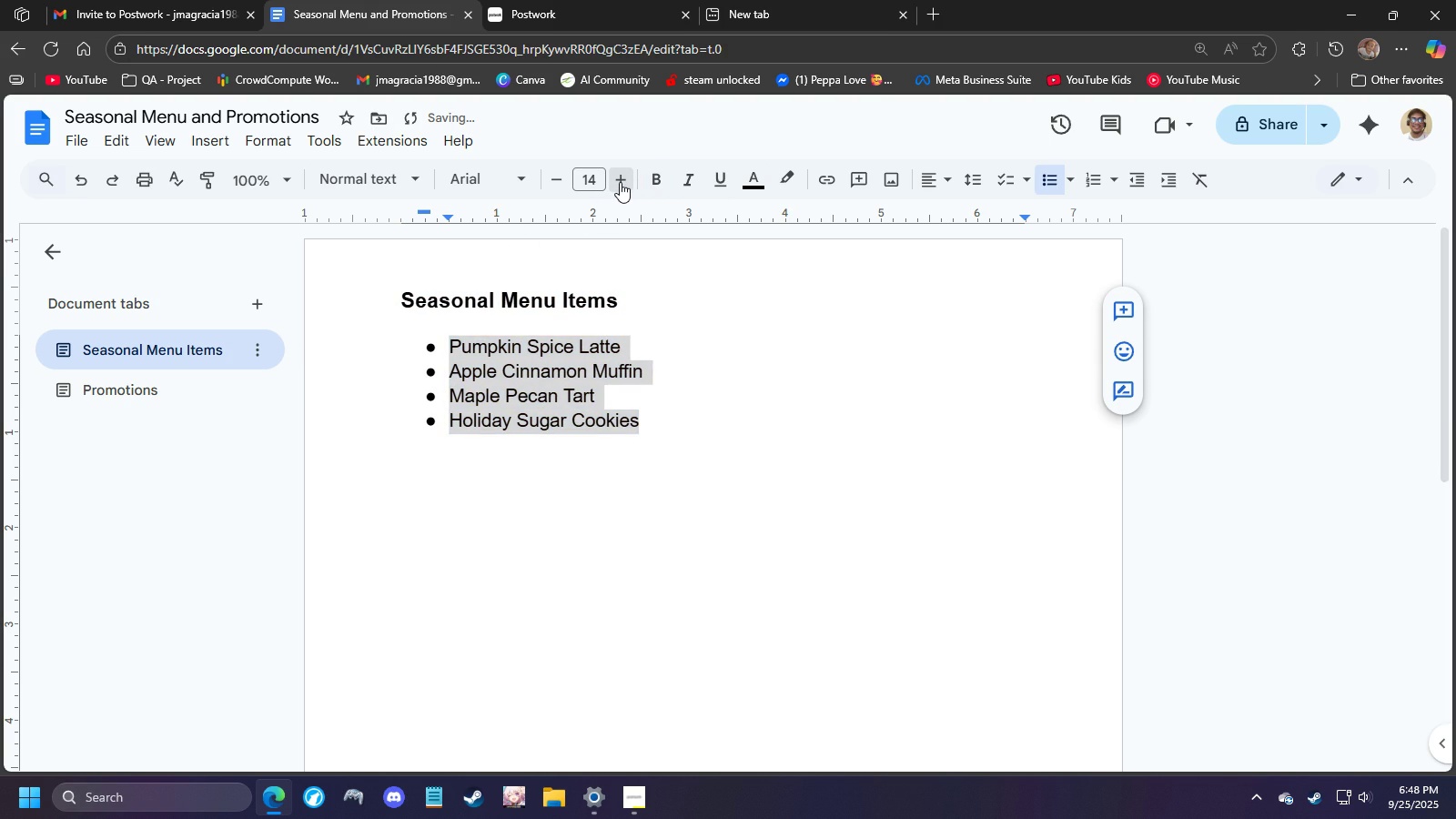 
left_click([620, 182])
 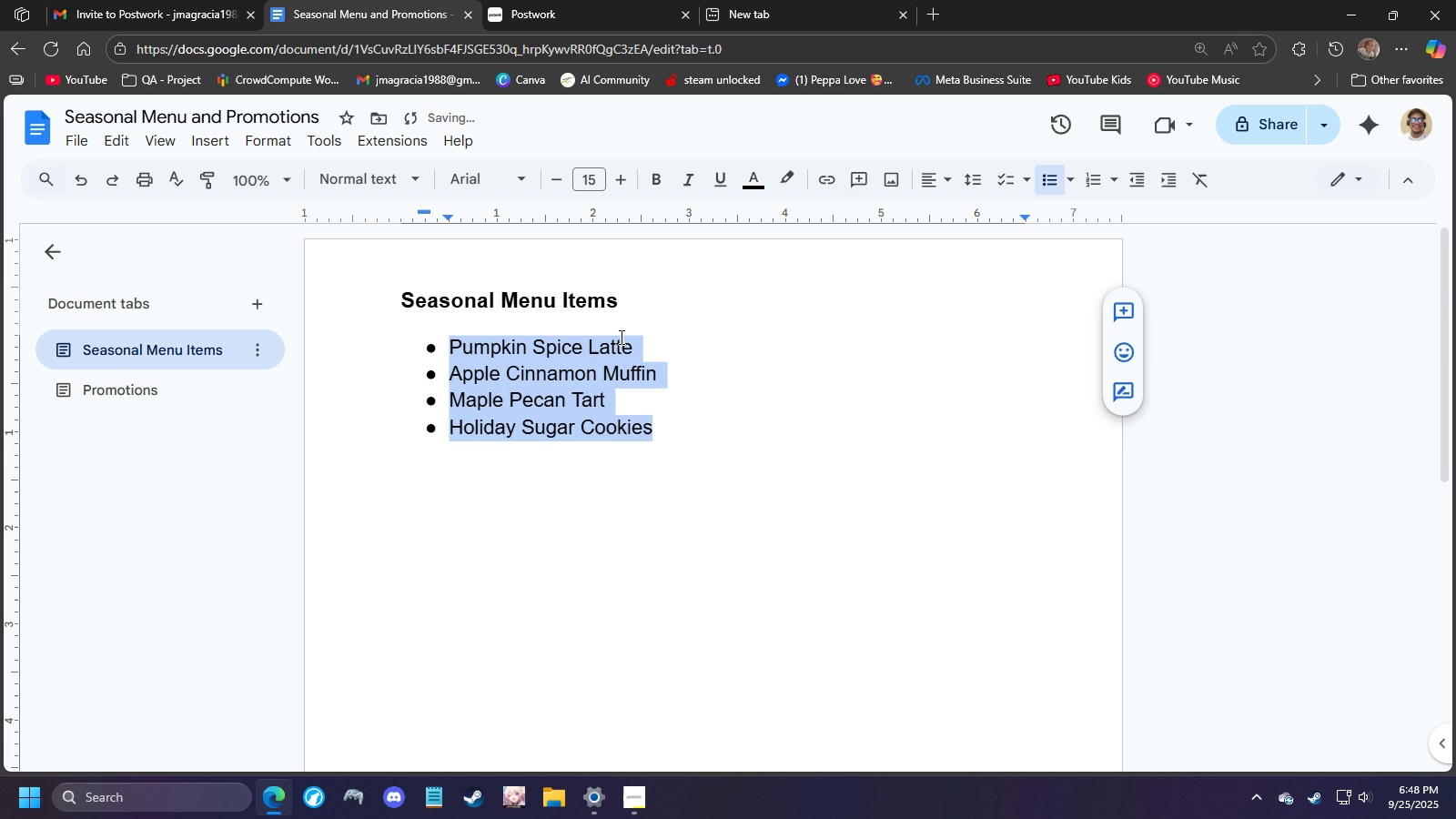 
left_click([602, 480])
 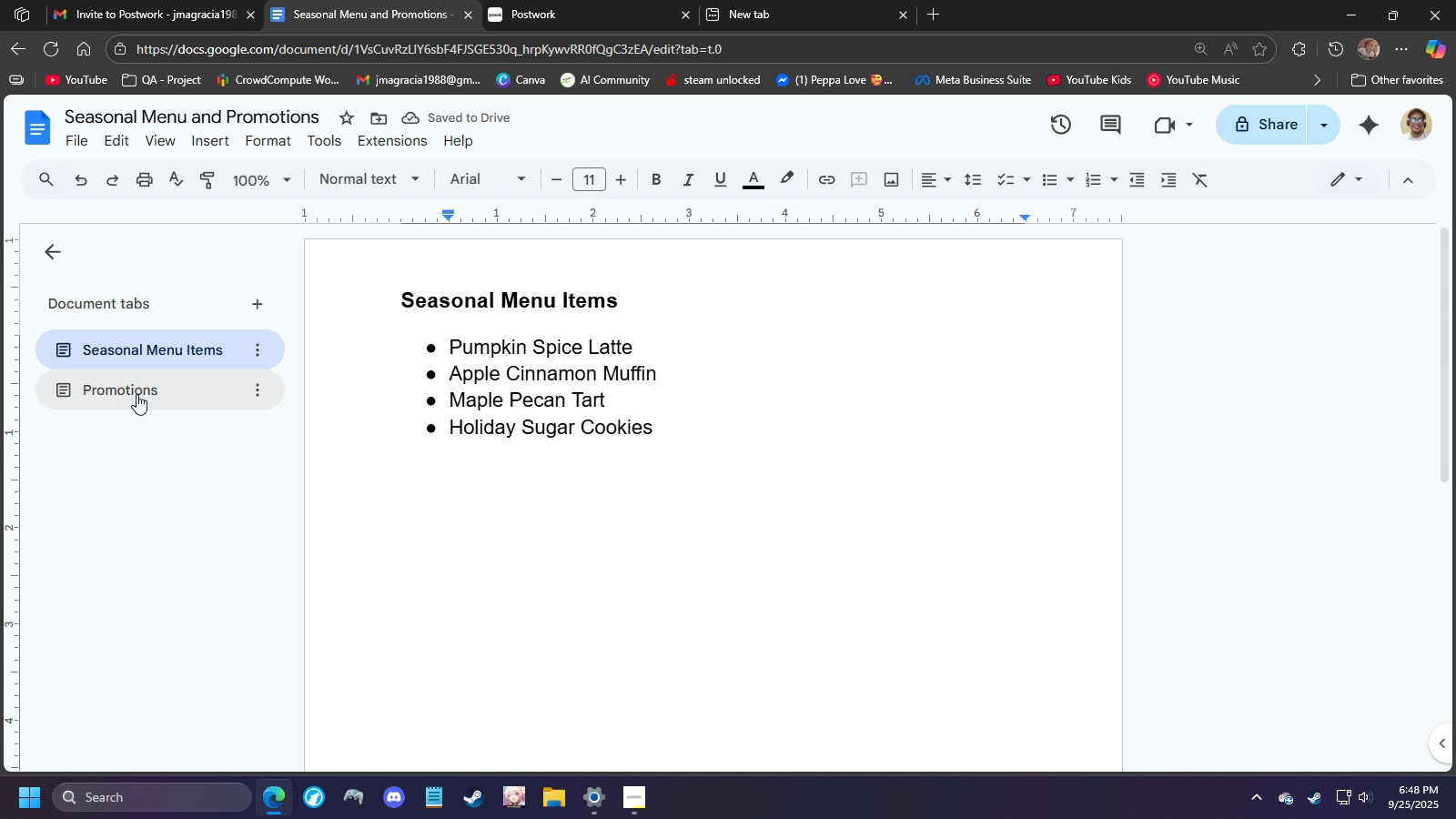 
left_click([135, 393])
 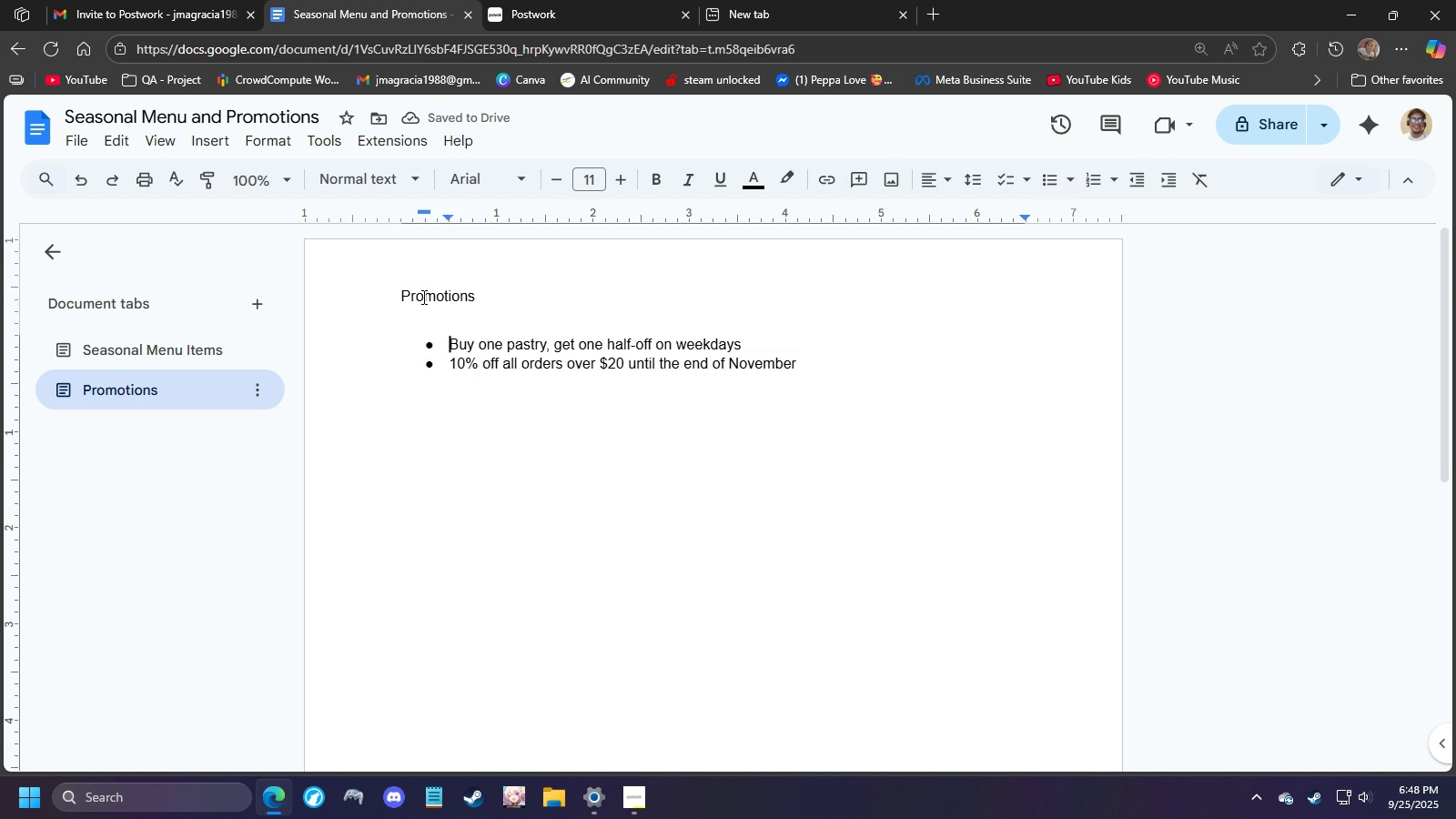 
double_click([422, 297])
 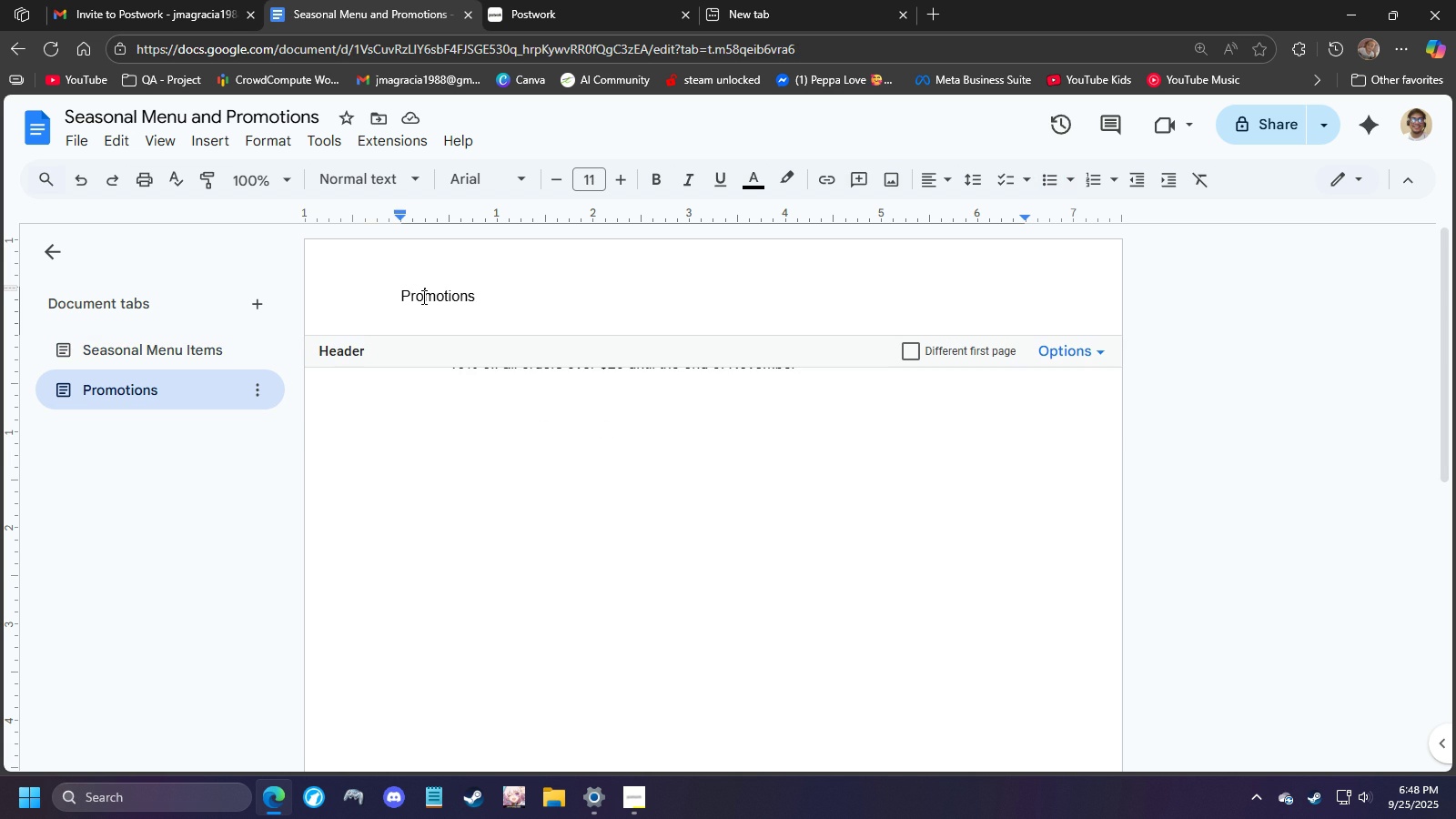 
double_click([422, 297])
 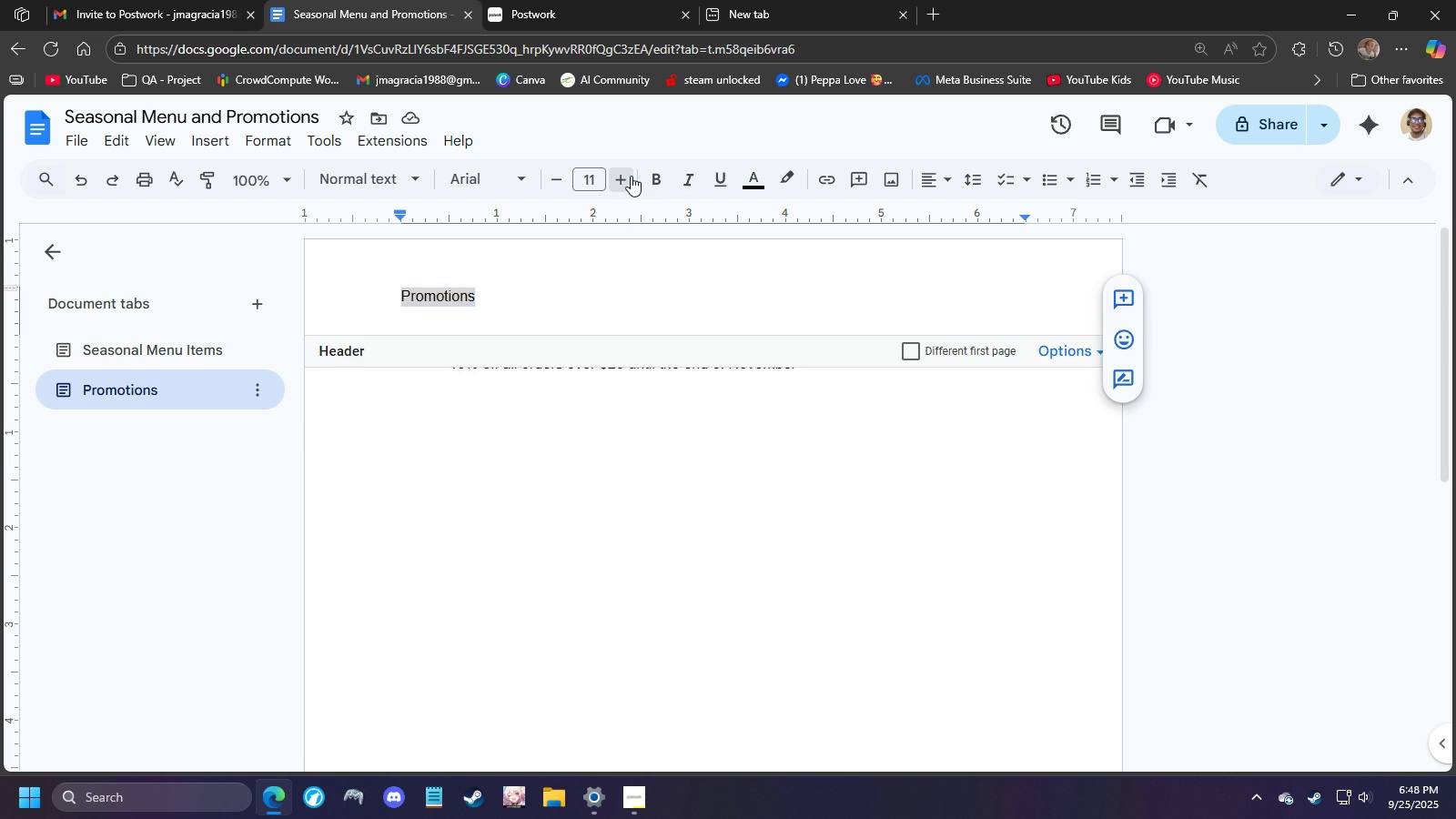 
double_click([631, 176])
 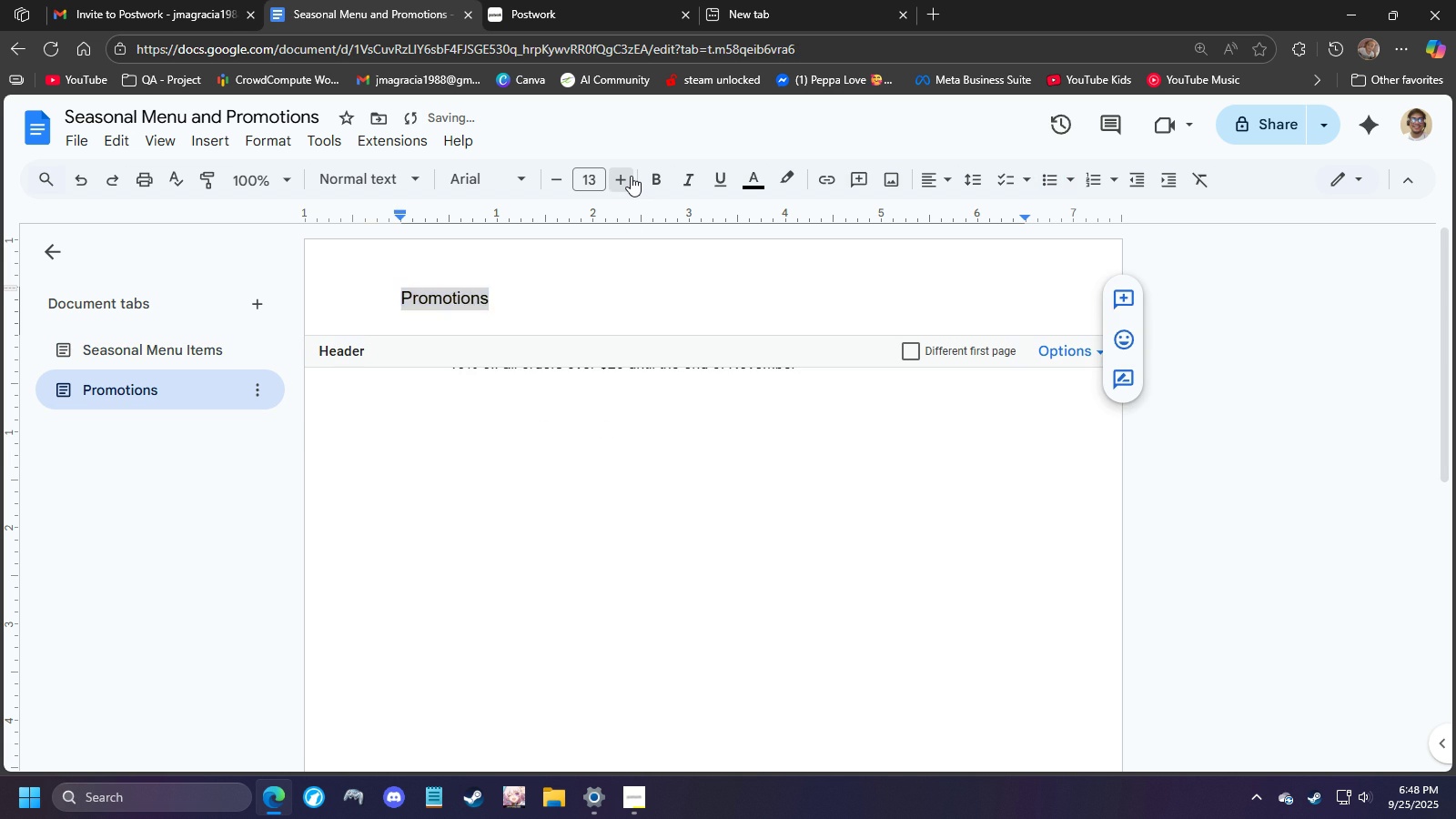 
triple_click([631, 176])
 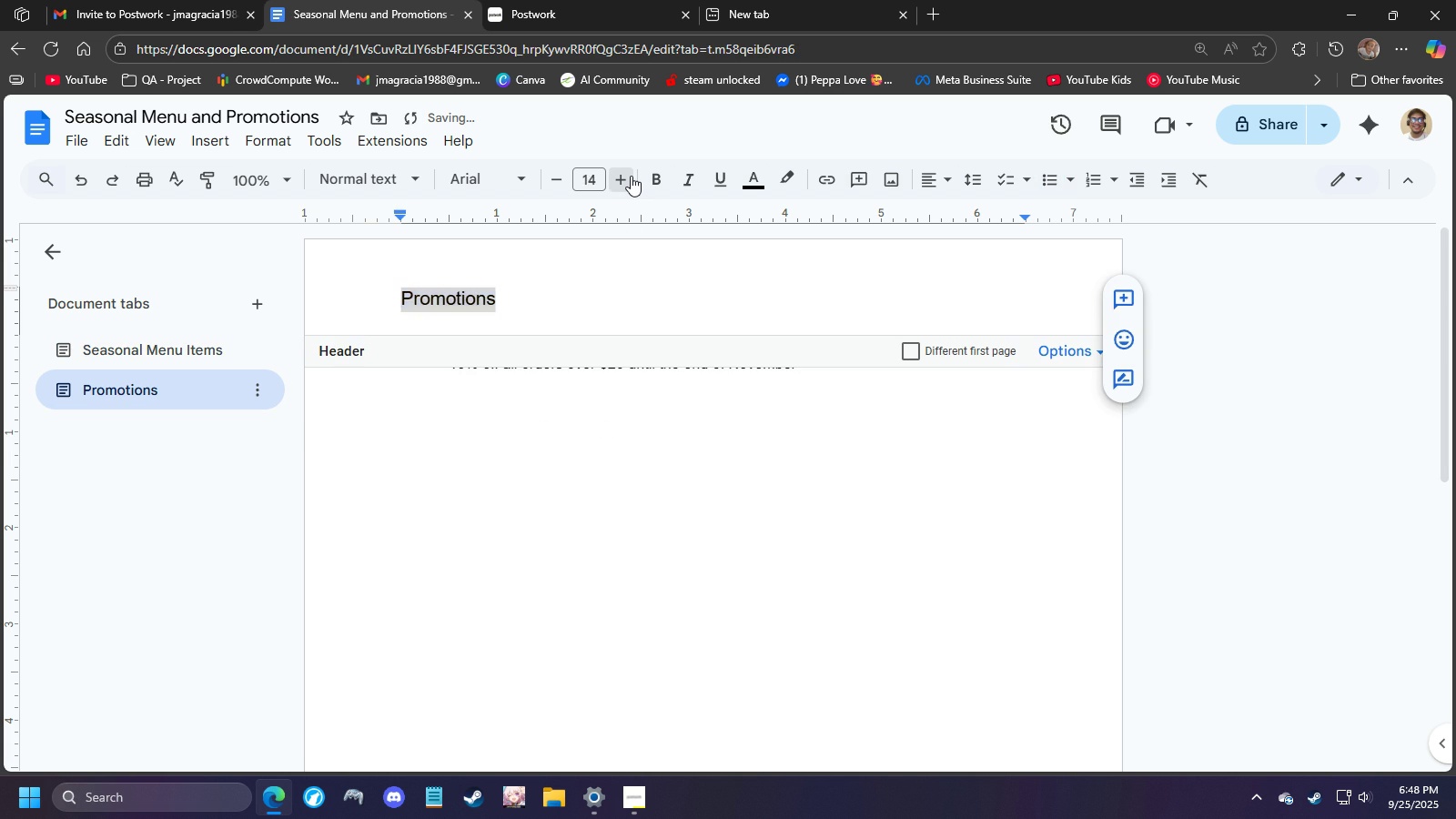 
triple_click([631, 176])
 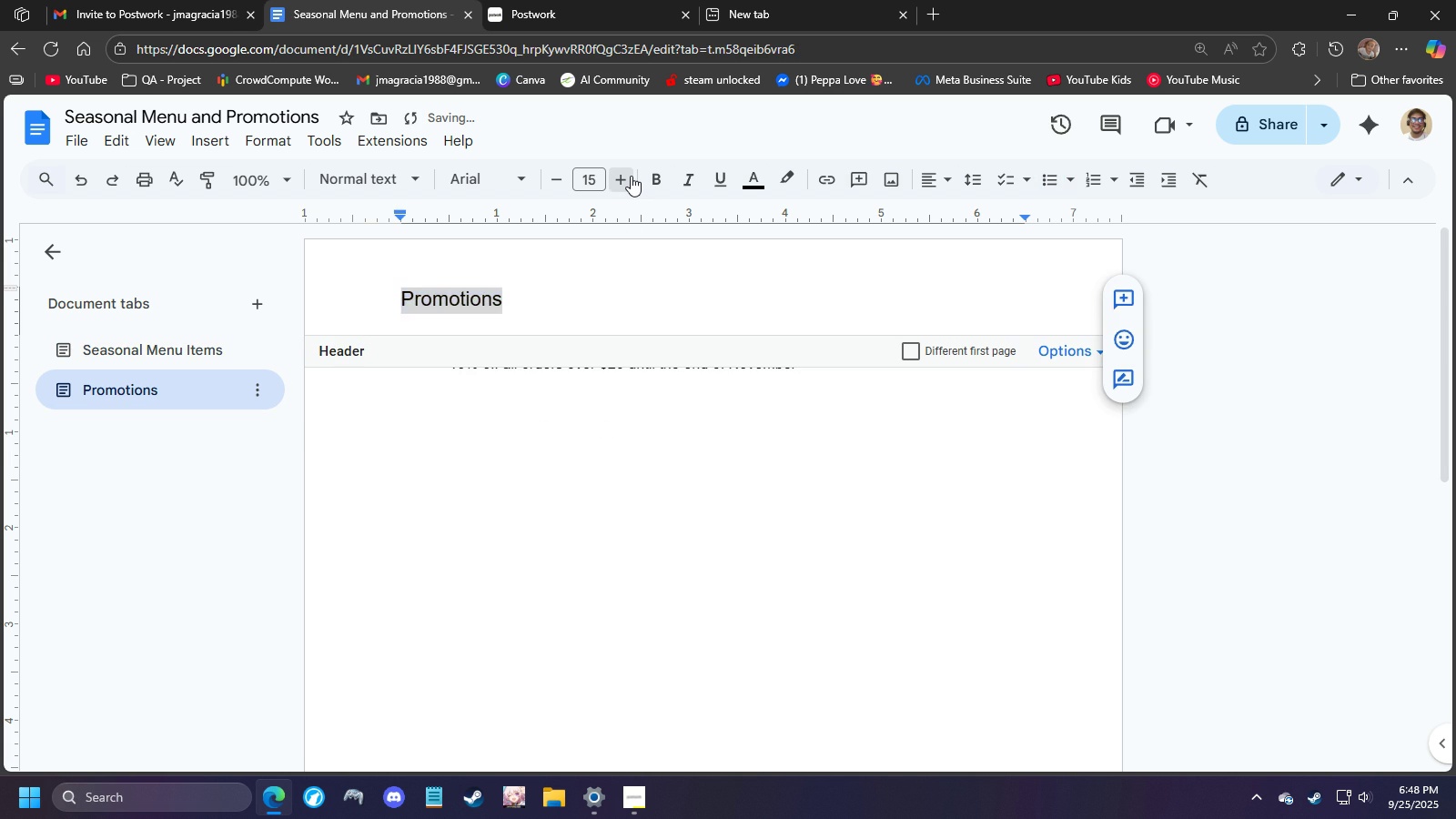 
triple_click([631, 176])